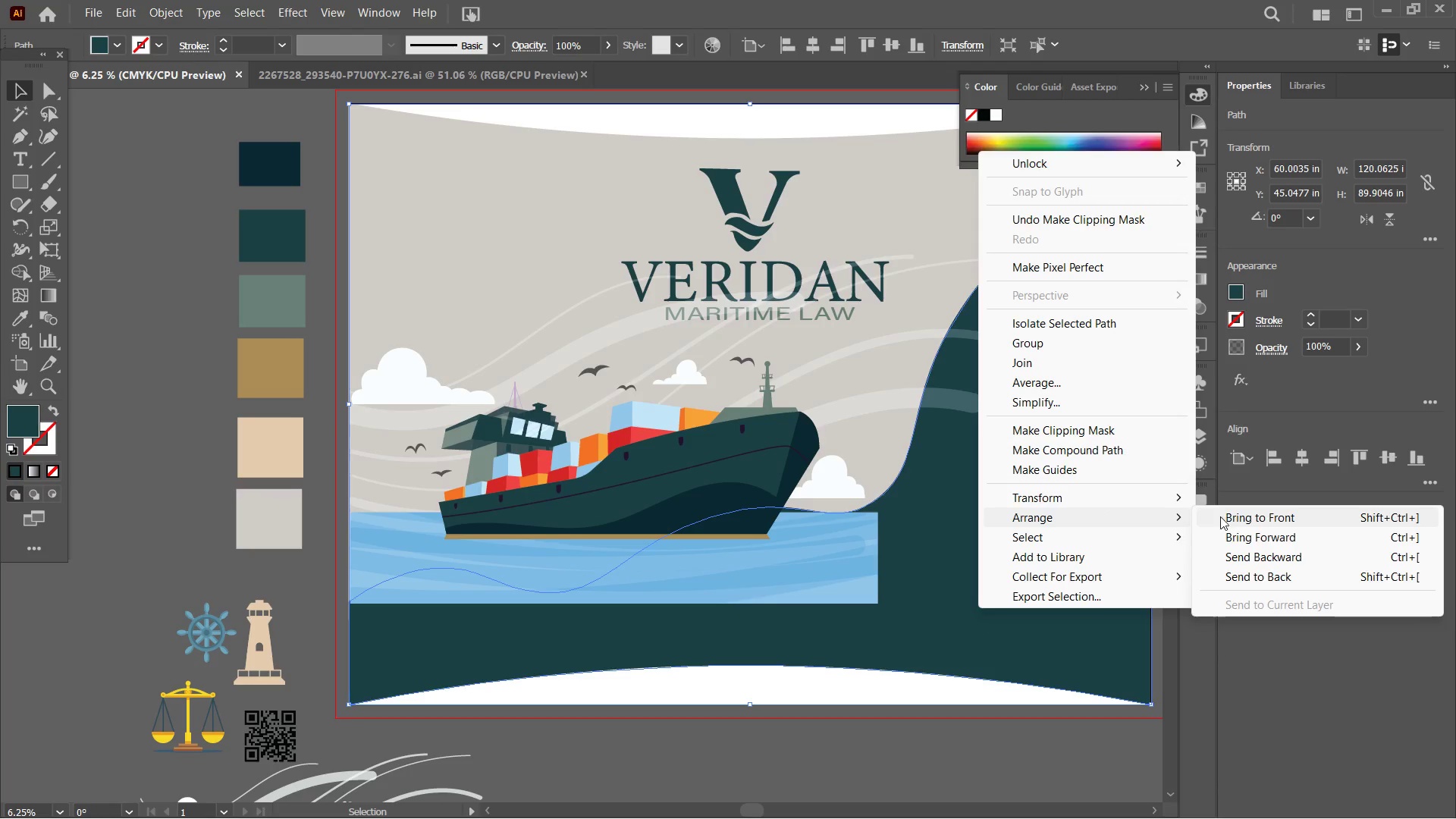 
left_click([1225, 515])
 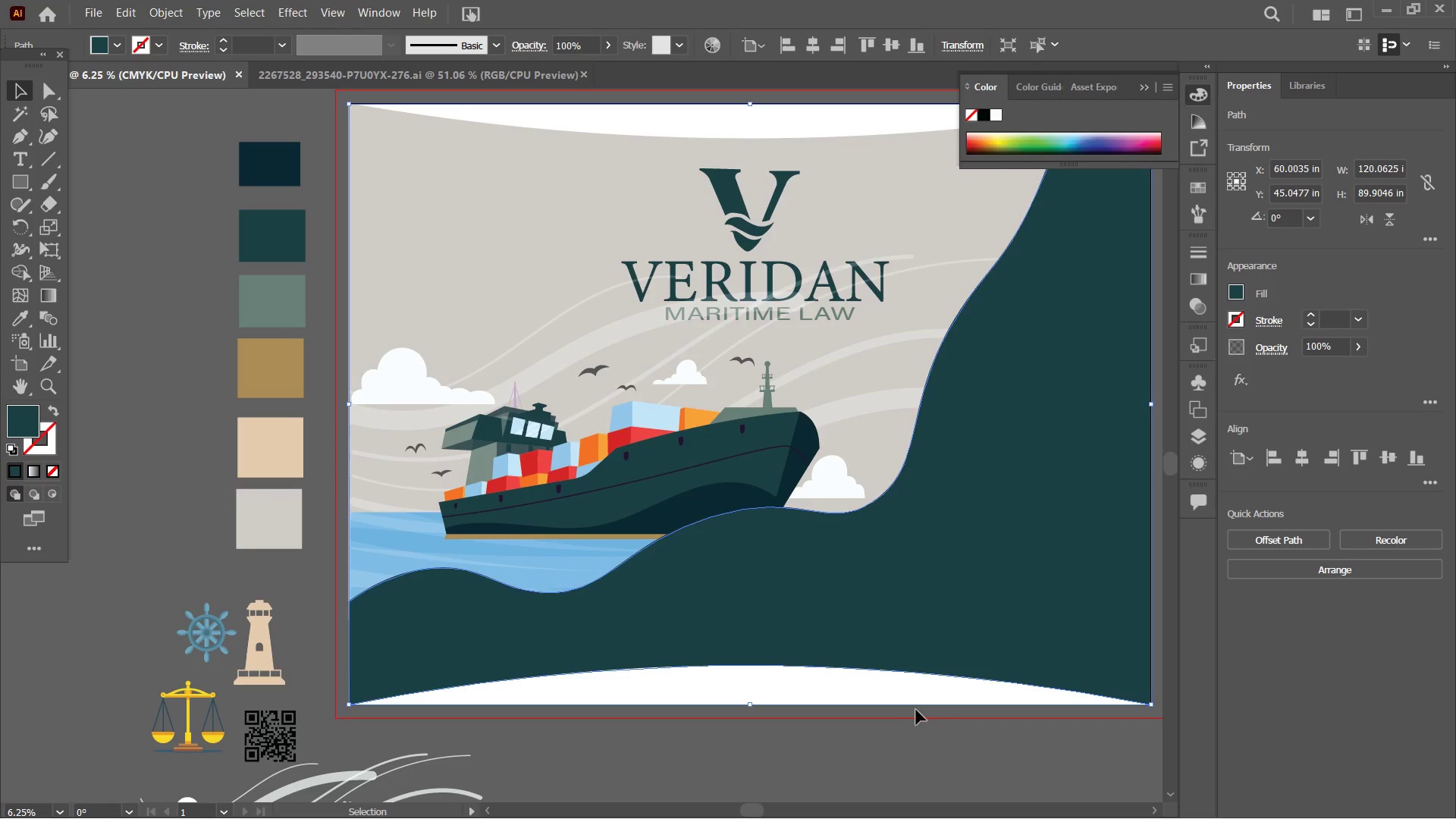 
left_click([898, 740])
 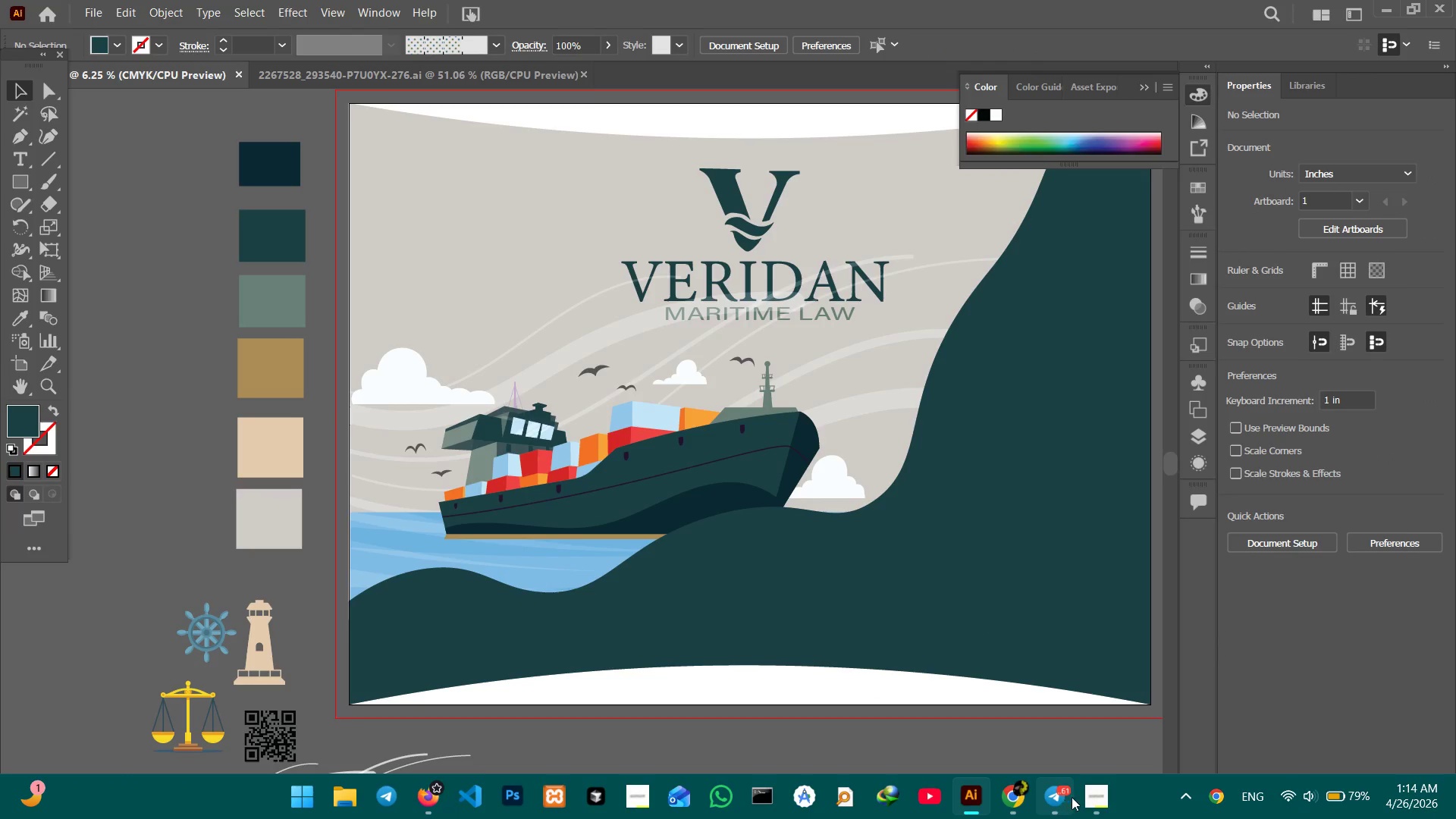 
left_click([1077, 796])